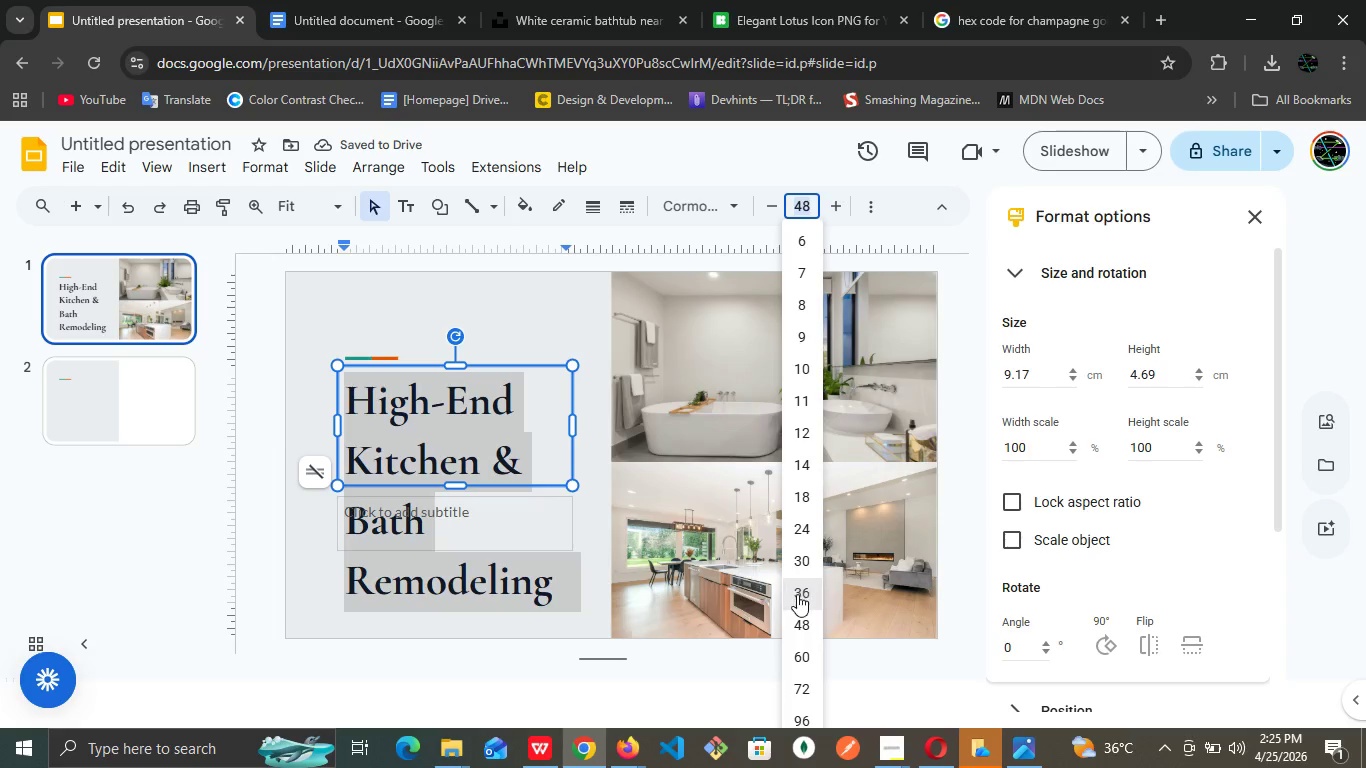 
left_click([797, 594])
 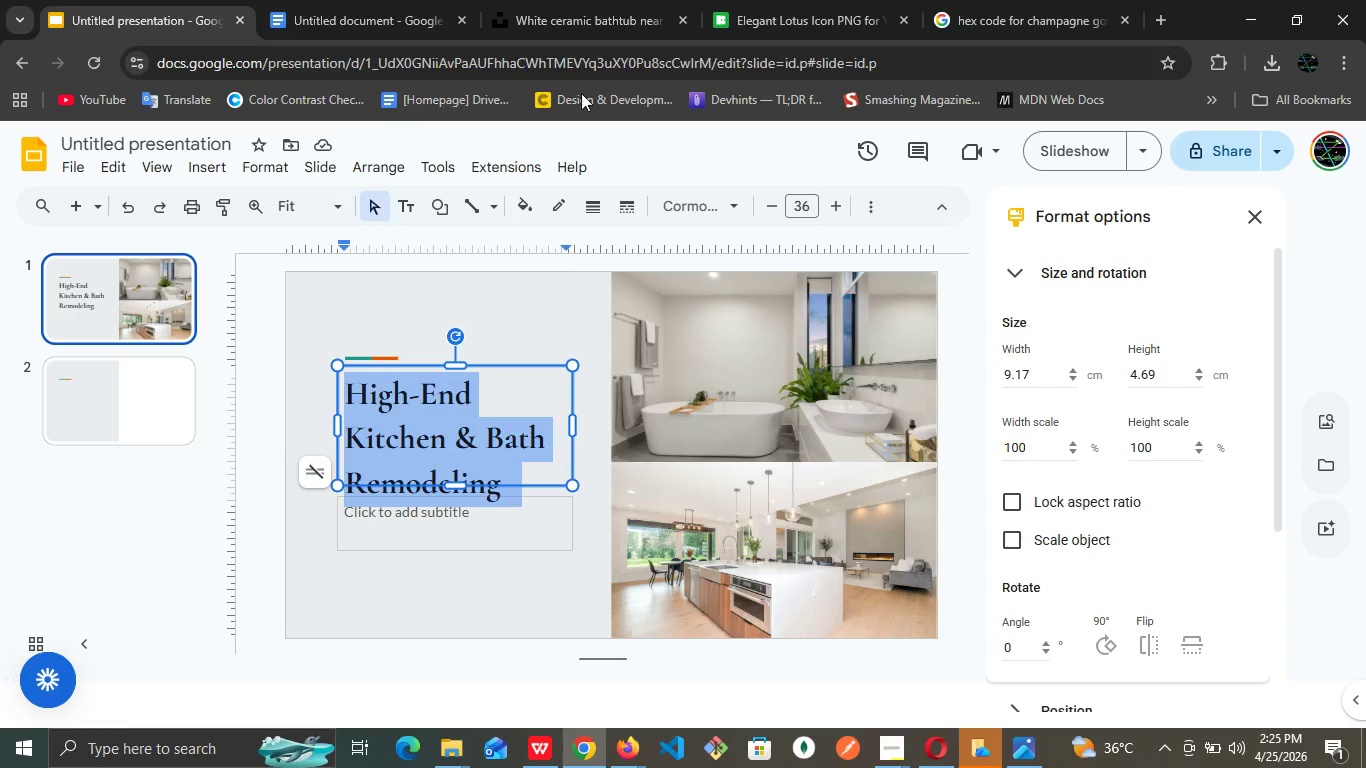 
wait(10.73)
 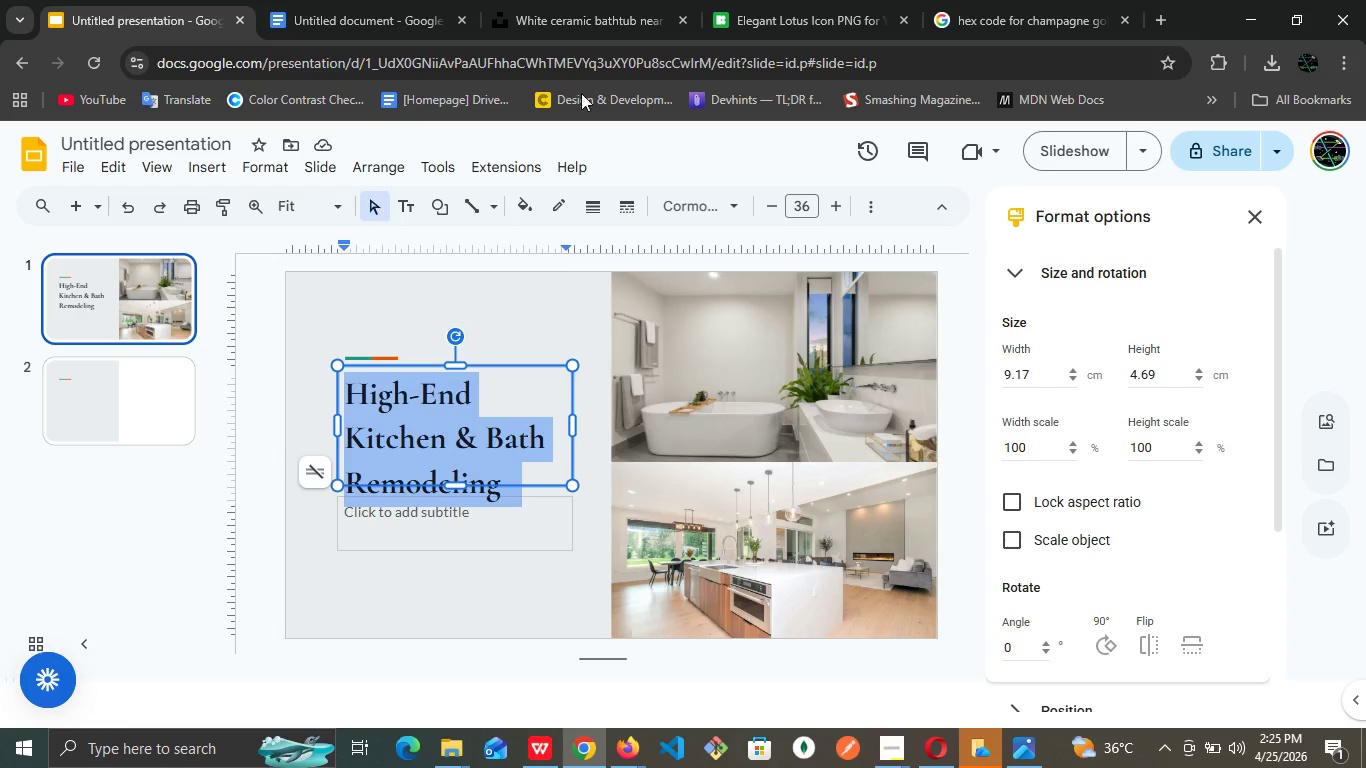 
mouse_move([606, 203])
 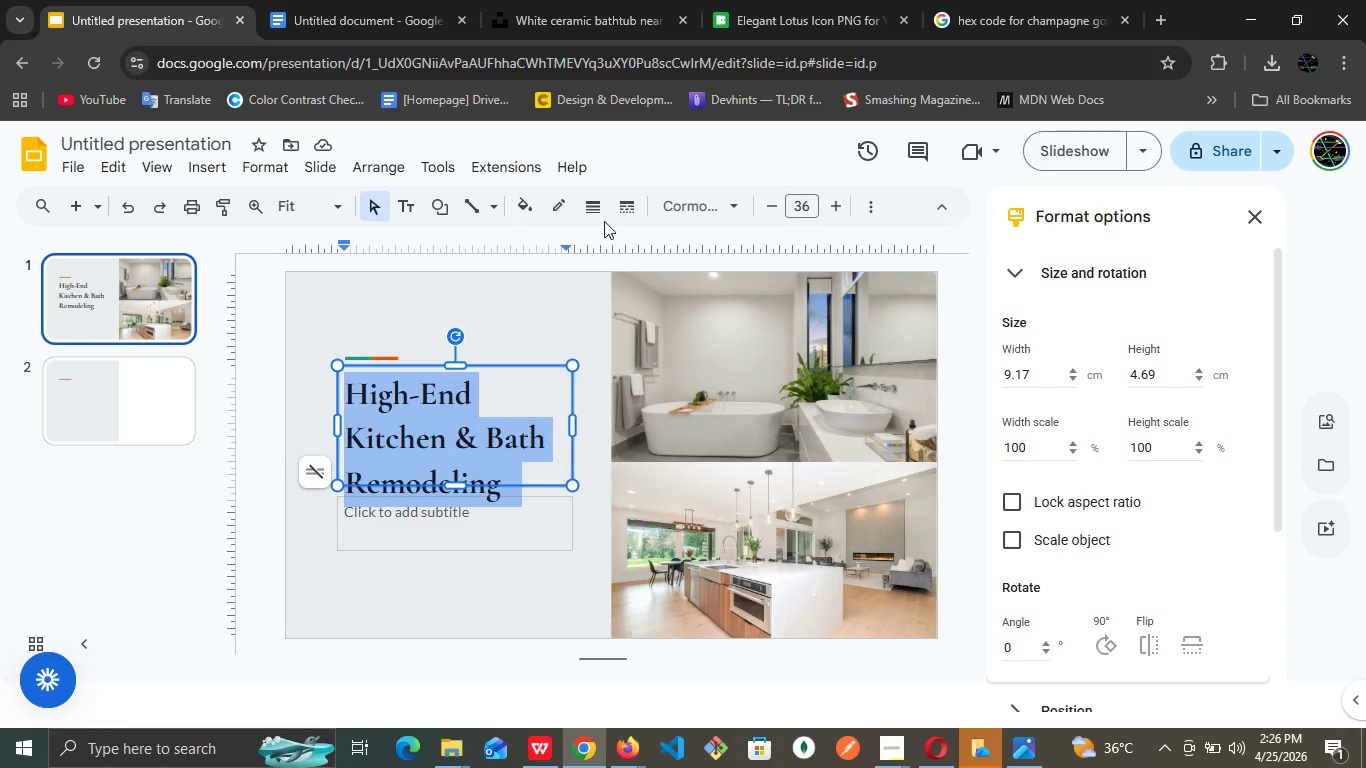 
wait(5.66)
 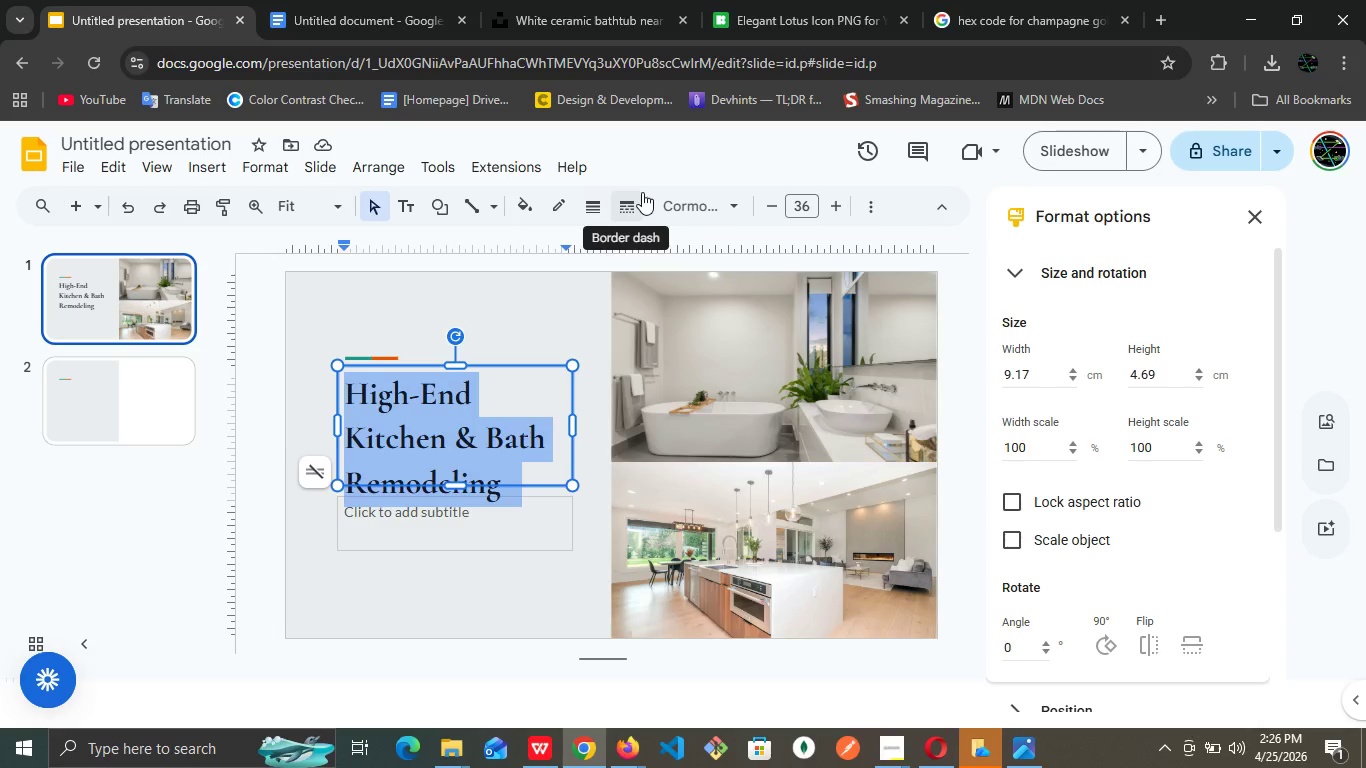 
left_click([601, 210])
 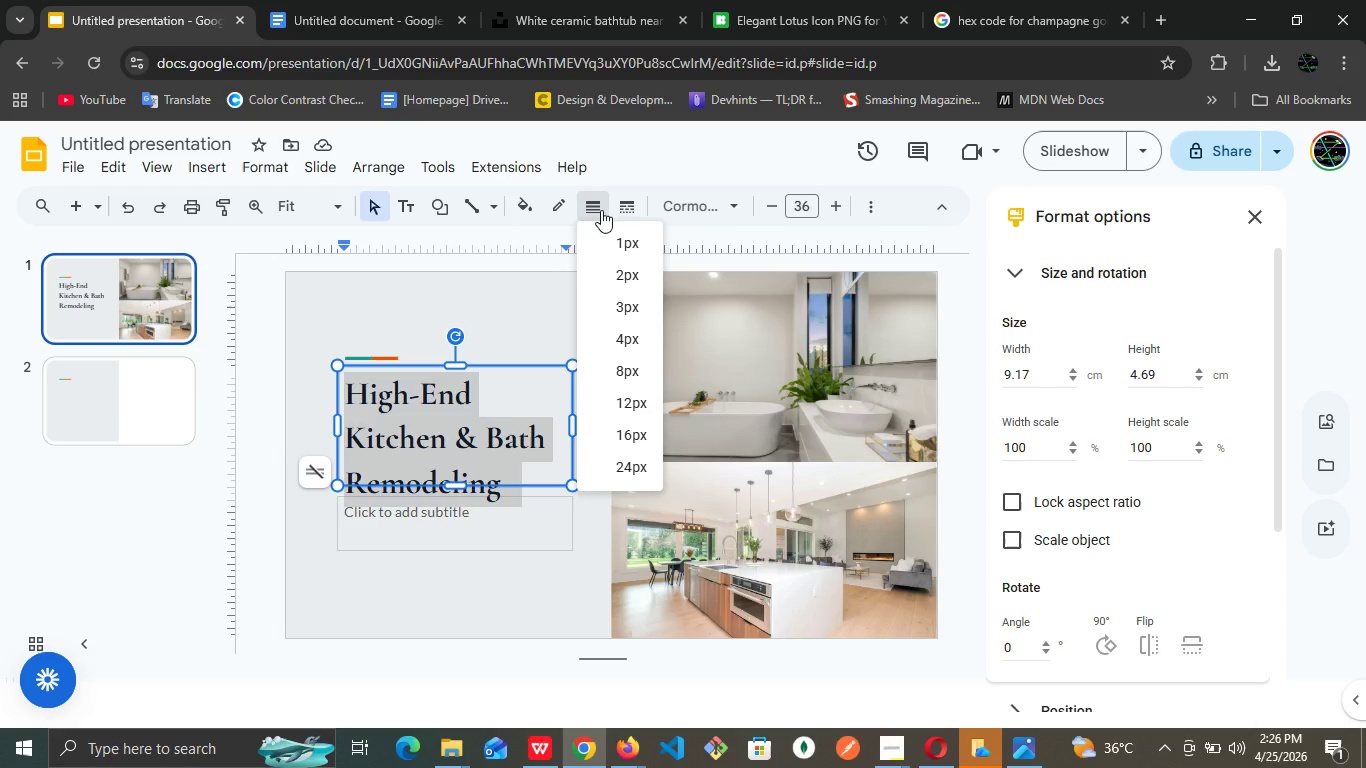 
left_click([601, 210])
 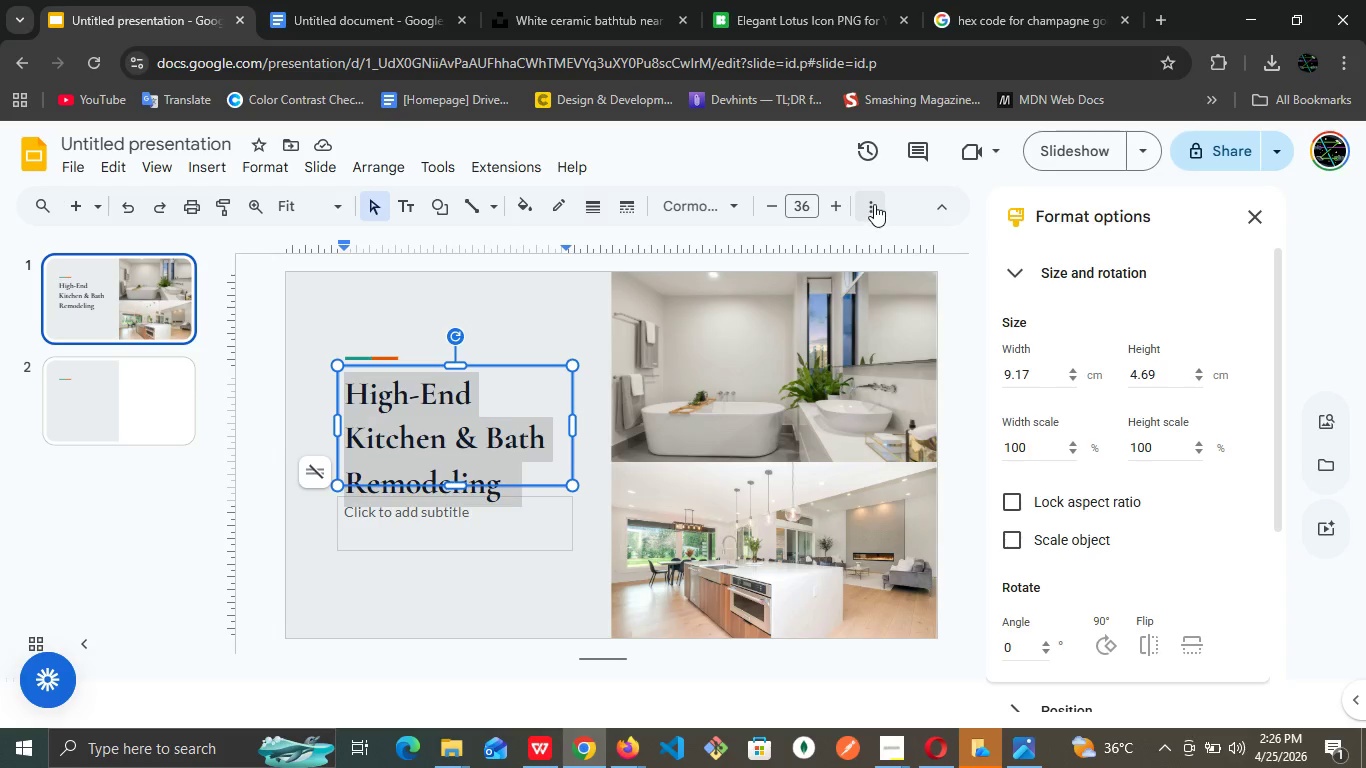 
left_click([874, 204])
 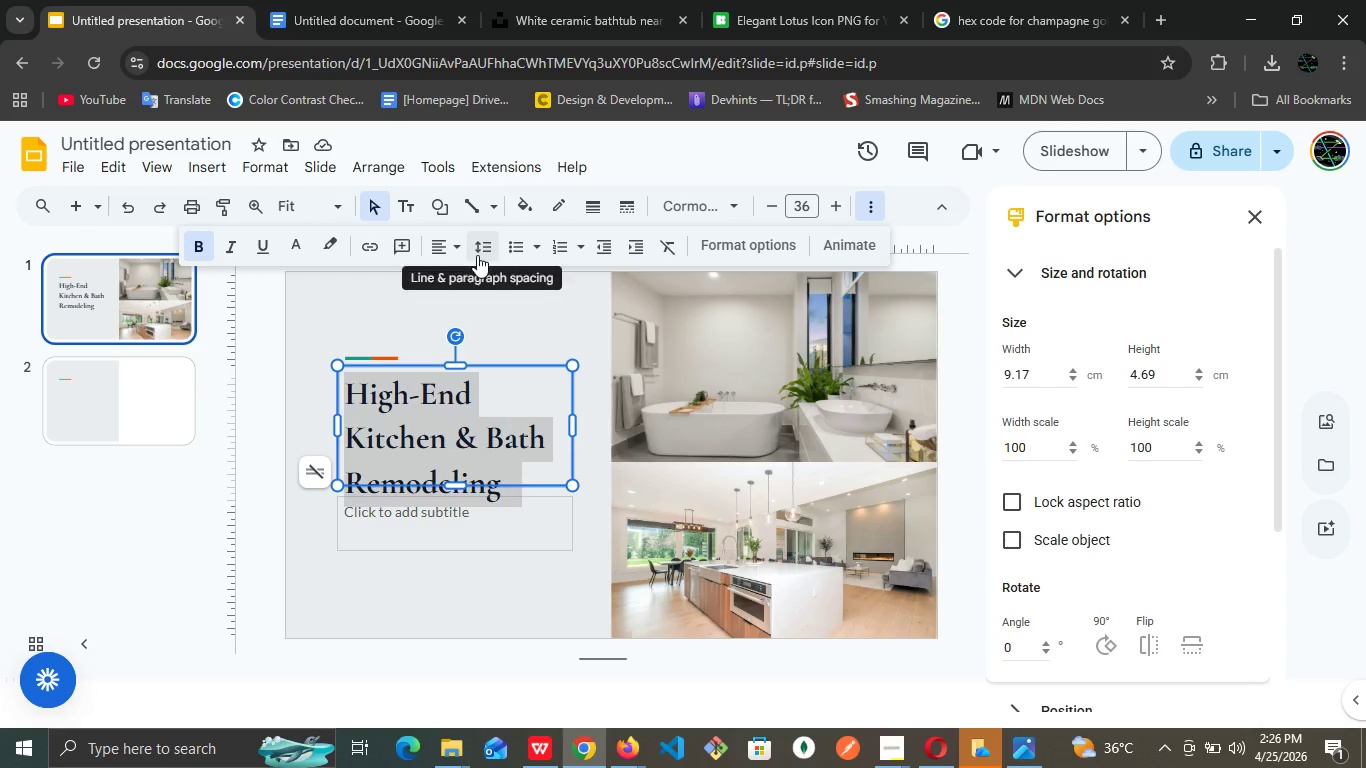 
left_click([477, 255])
 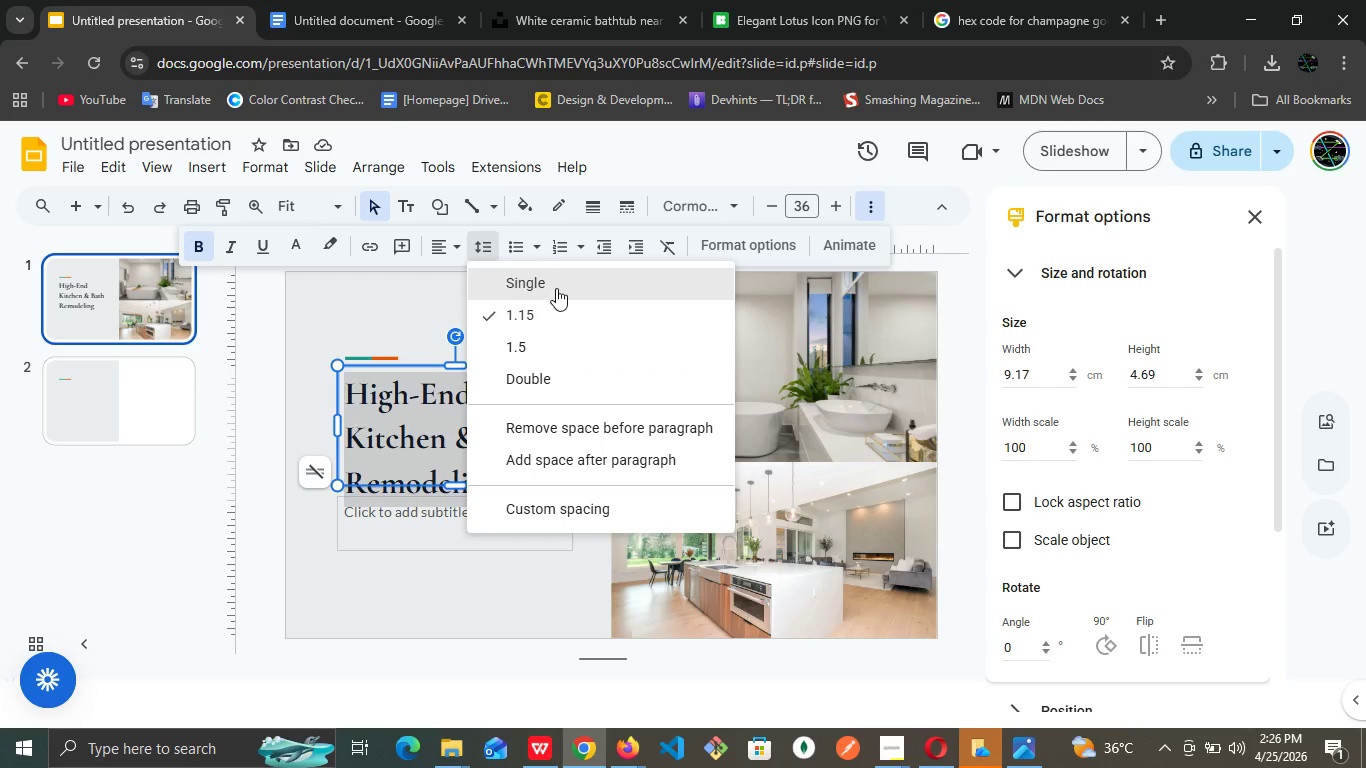 
left_click([556, 288])
 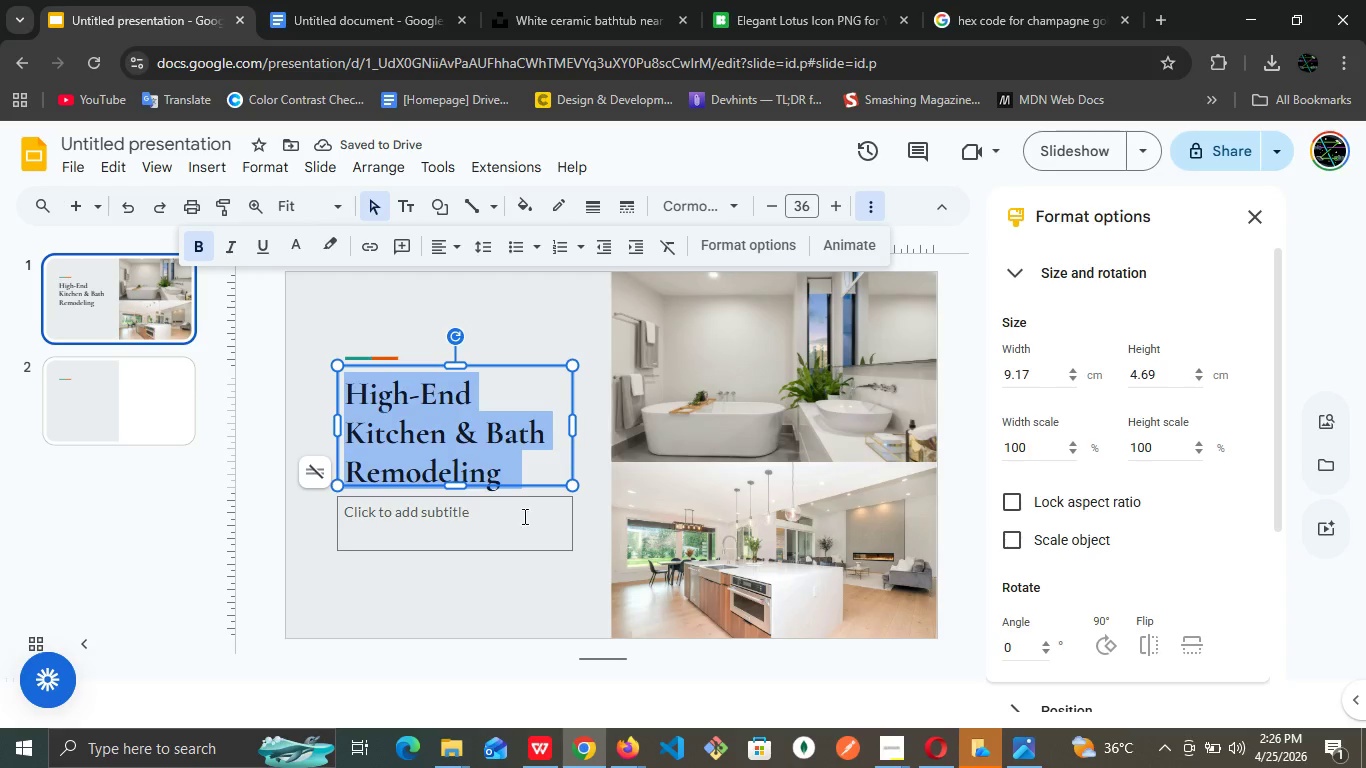 
left_click([560, 334])
 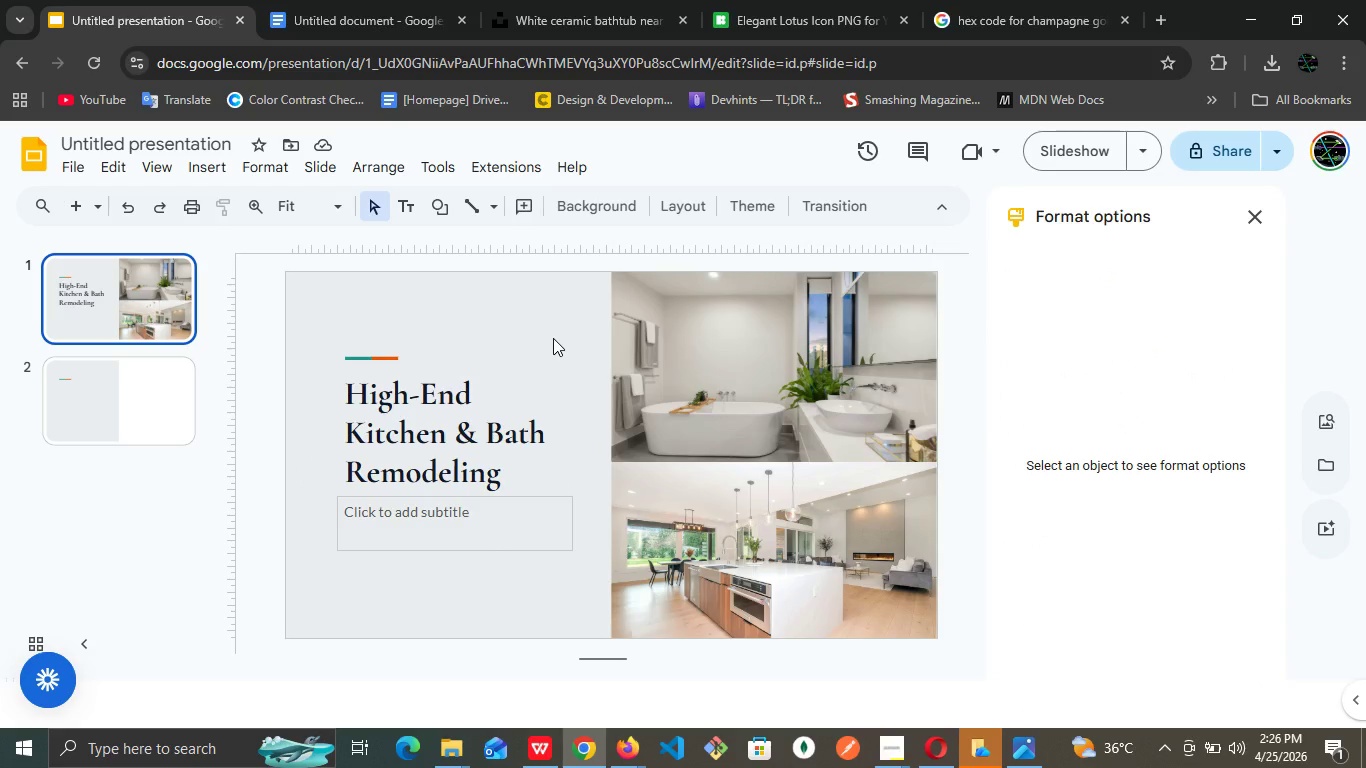 
left_click([553, 338])
 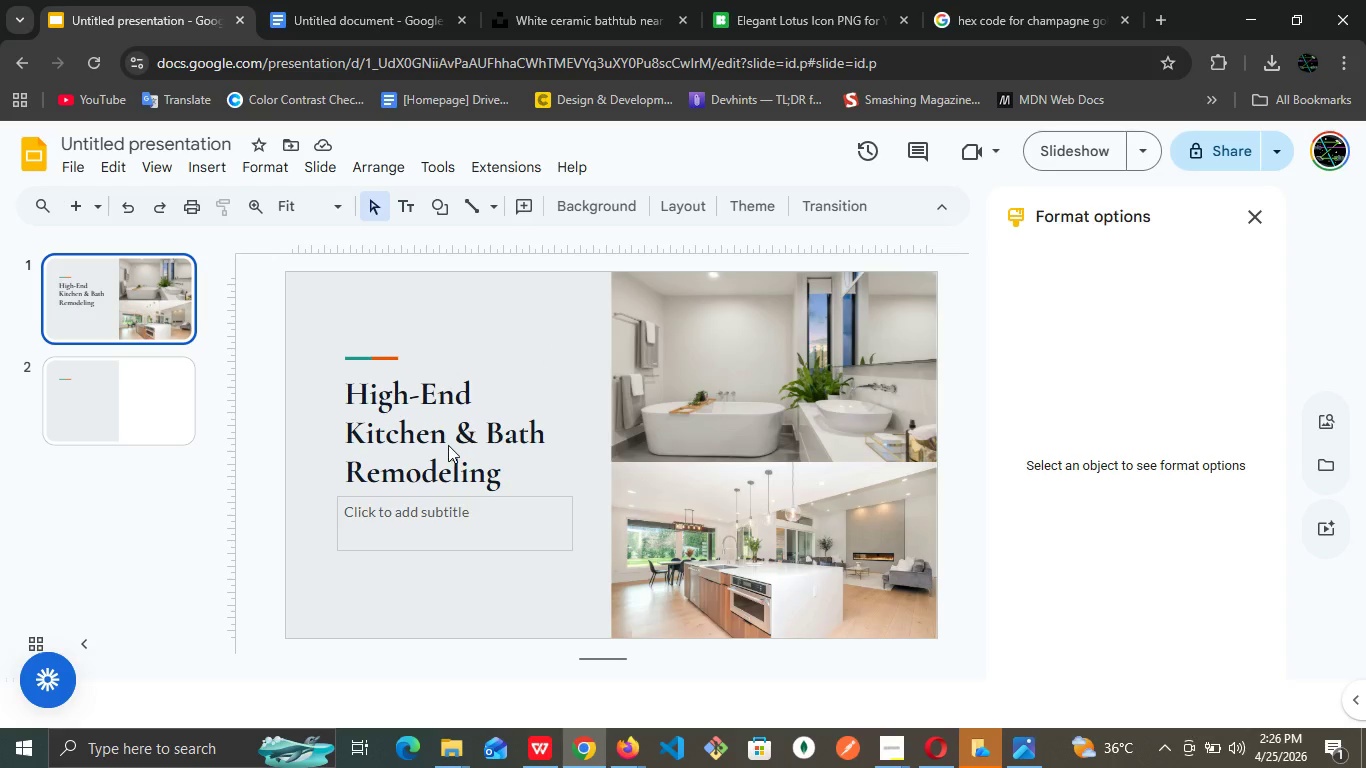 
left_click([448, 445])
 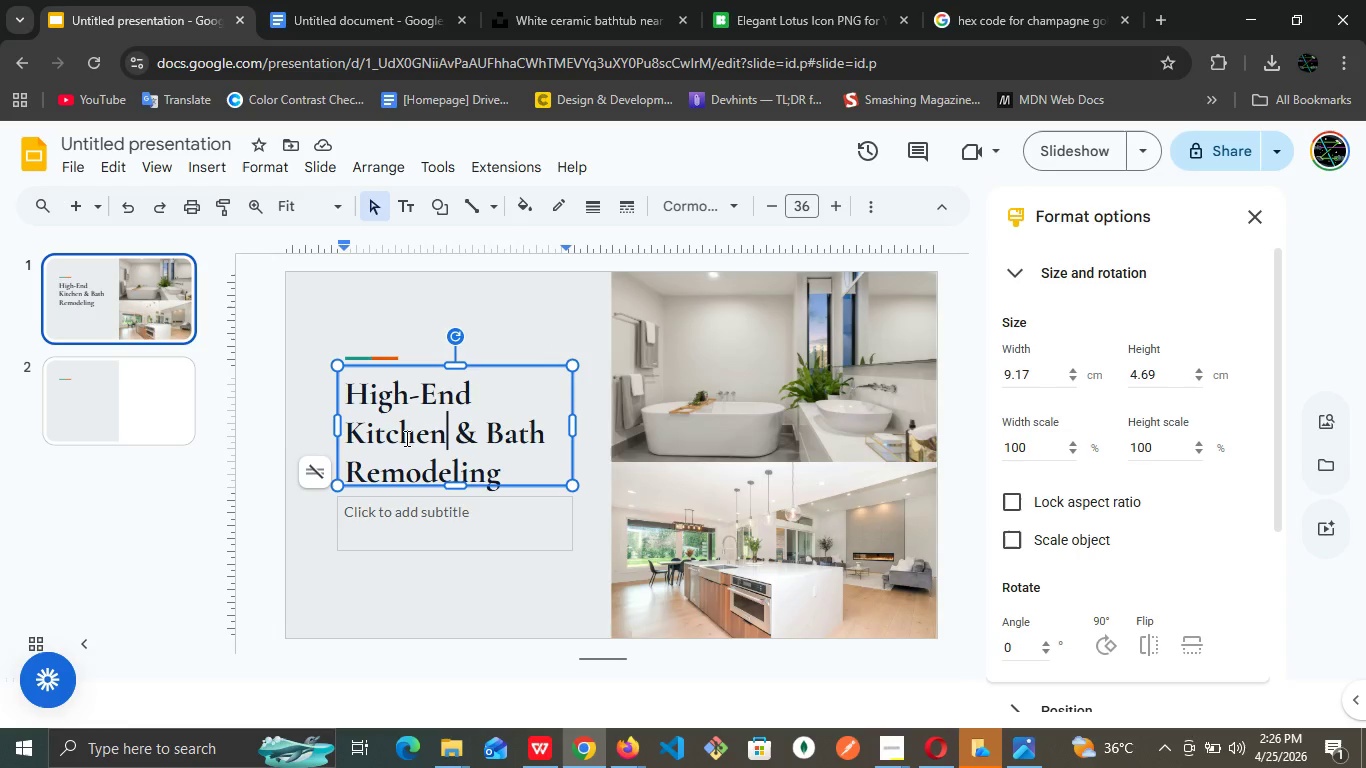 
left_click([405, 438])
 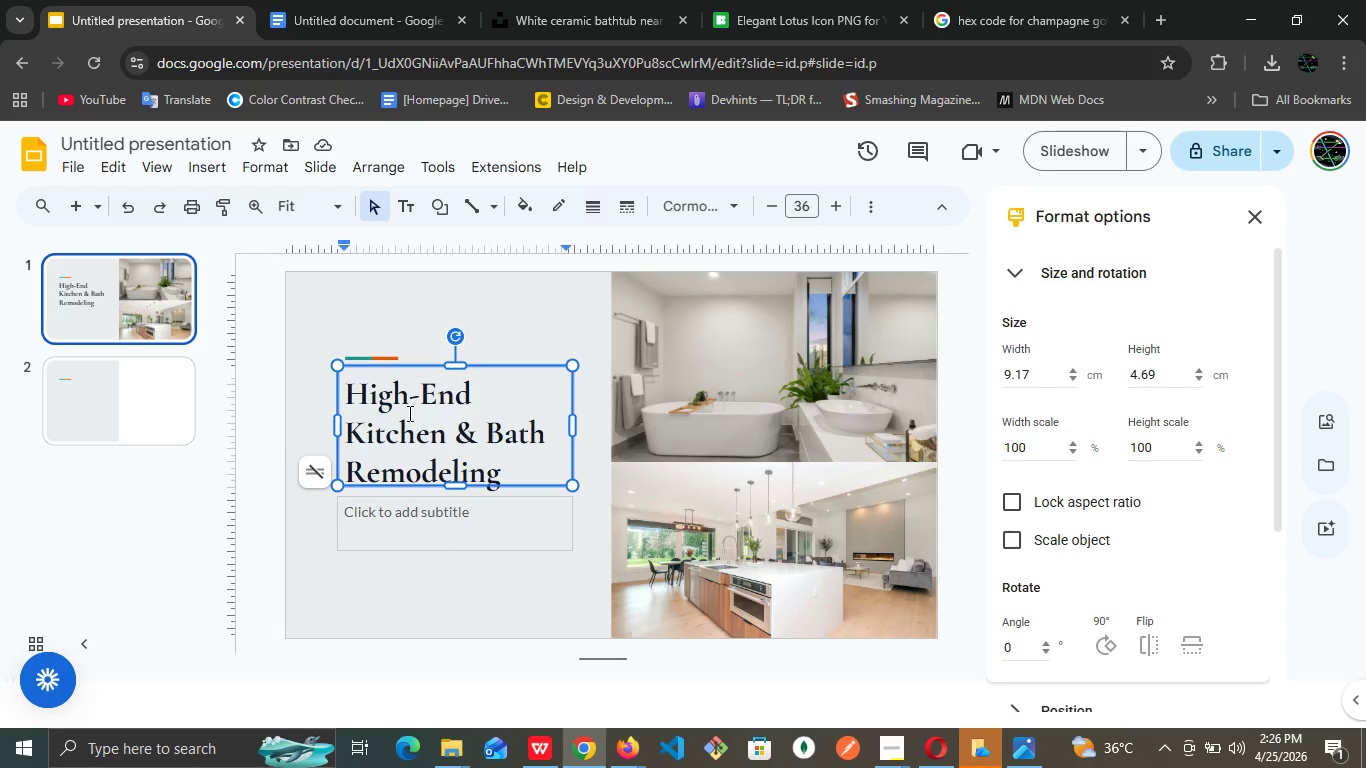 
left_click([408, 413])
 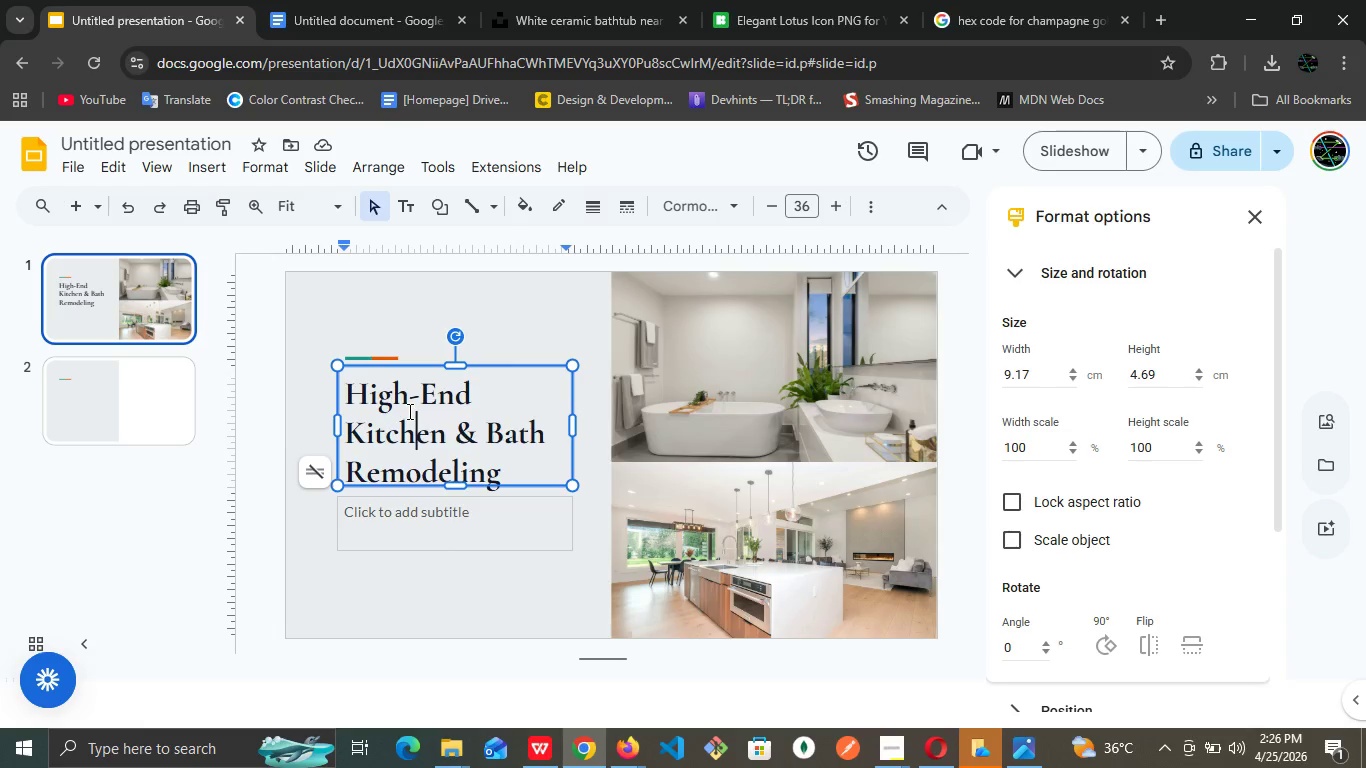 
triple_click([408, 410])
 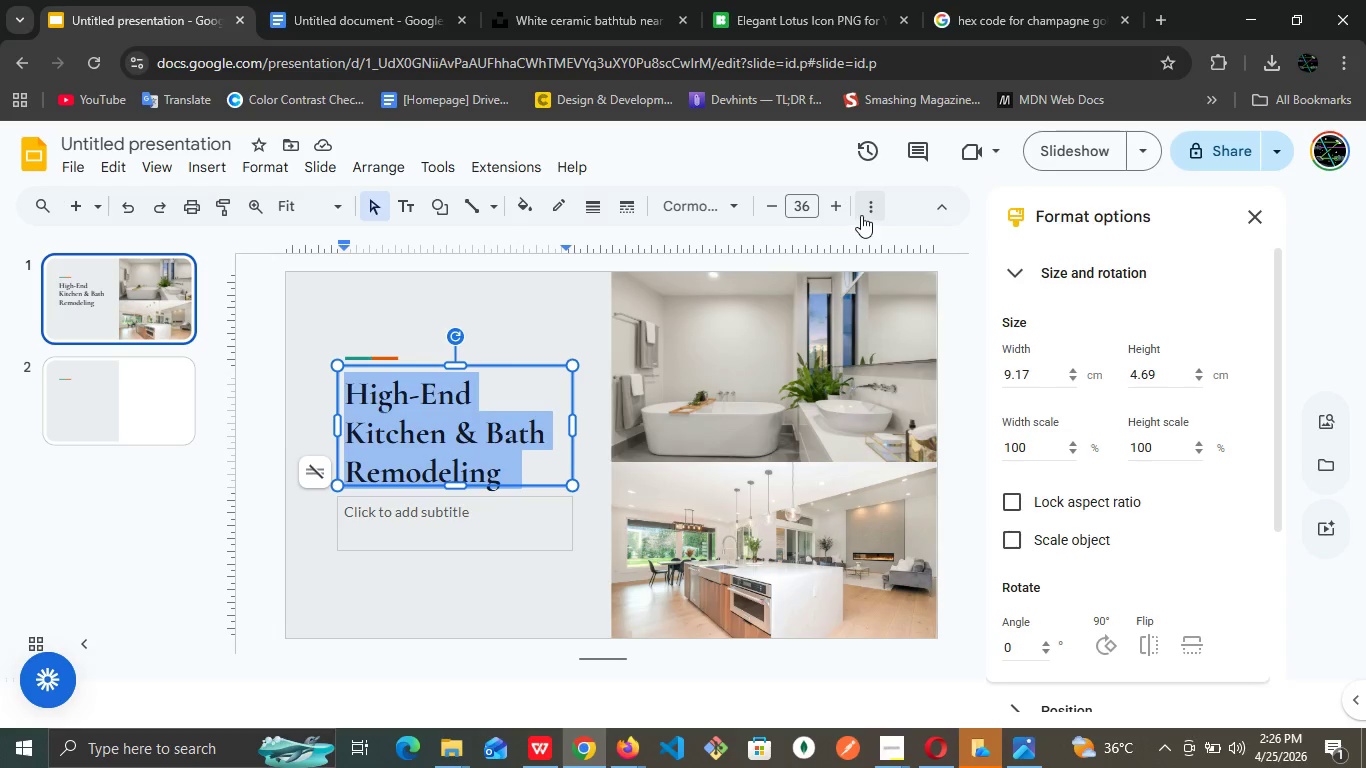 
left_click([867, 212])
 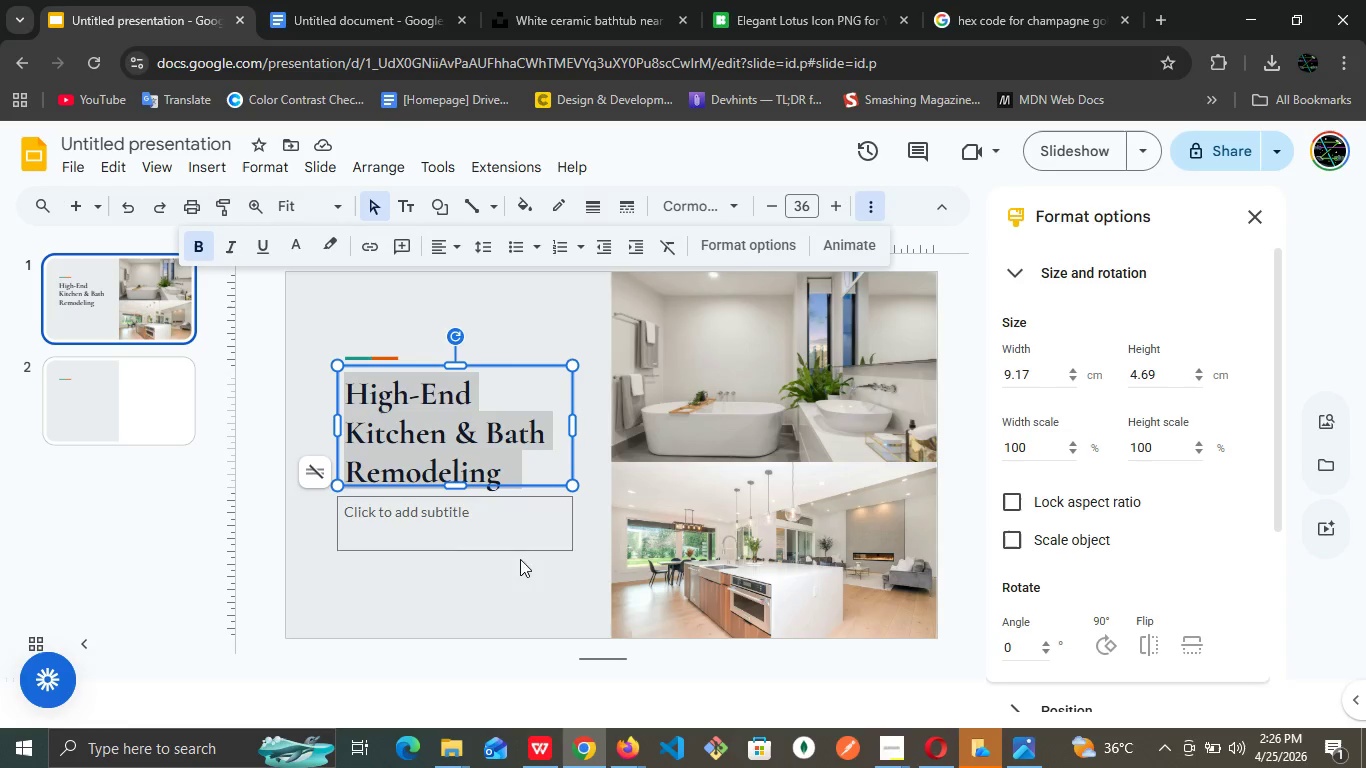 
left_click([517, 592])
 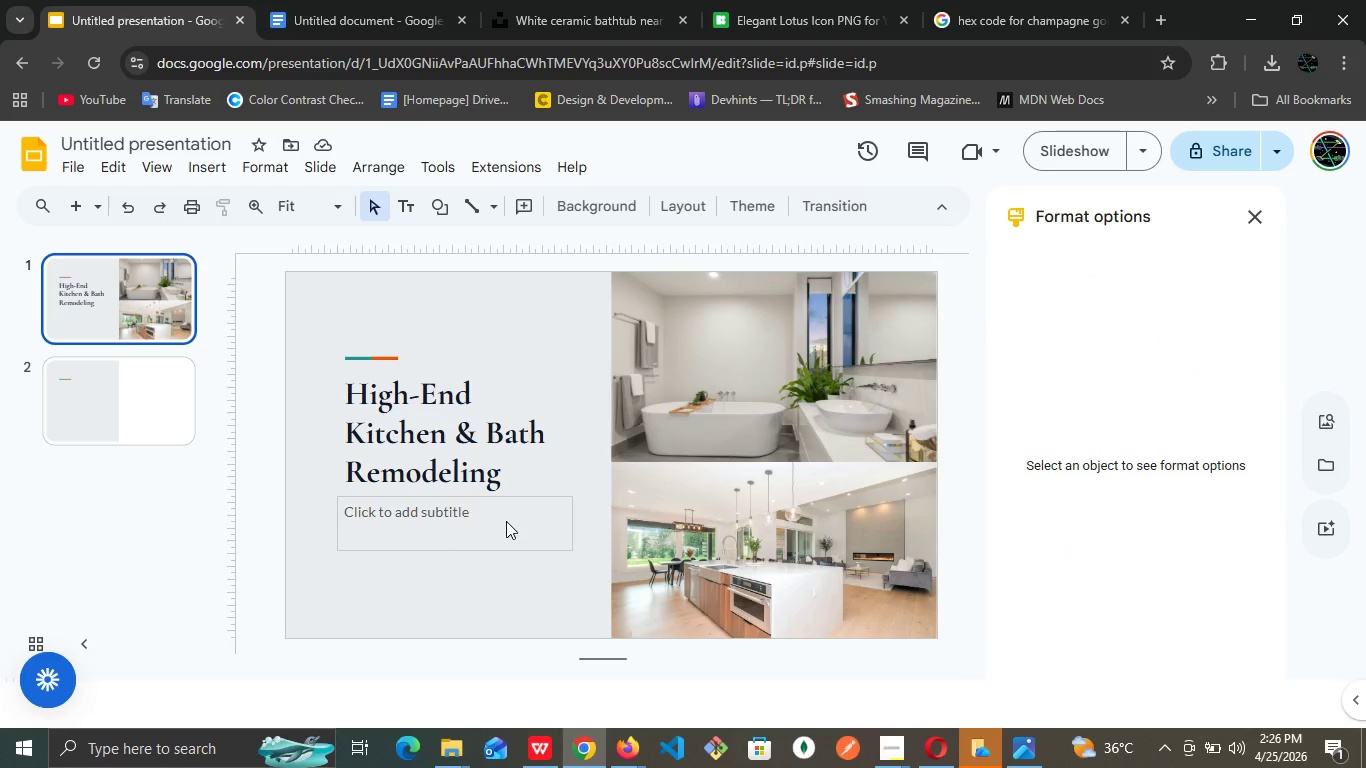 
left_click([506, 519])
 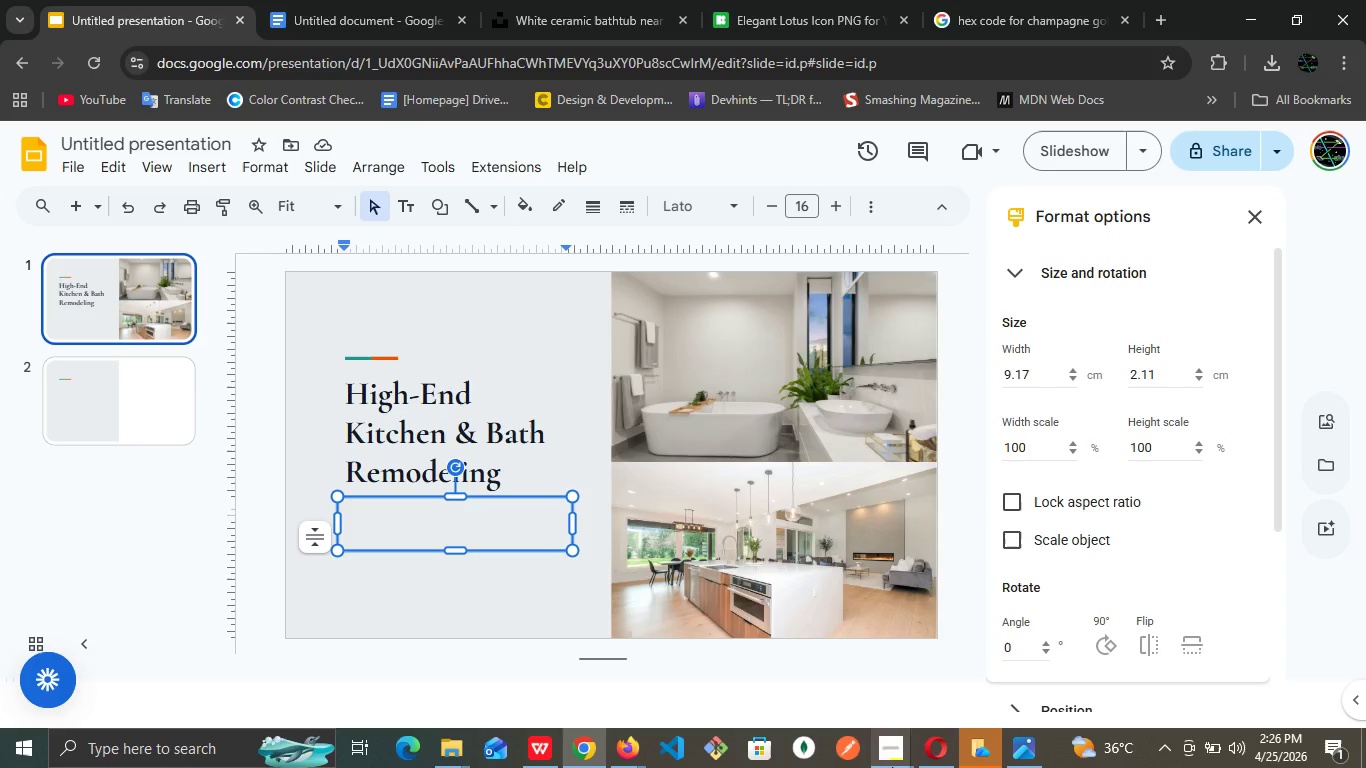 
wait(7.41)
 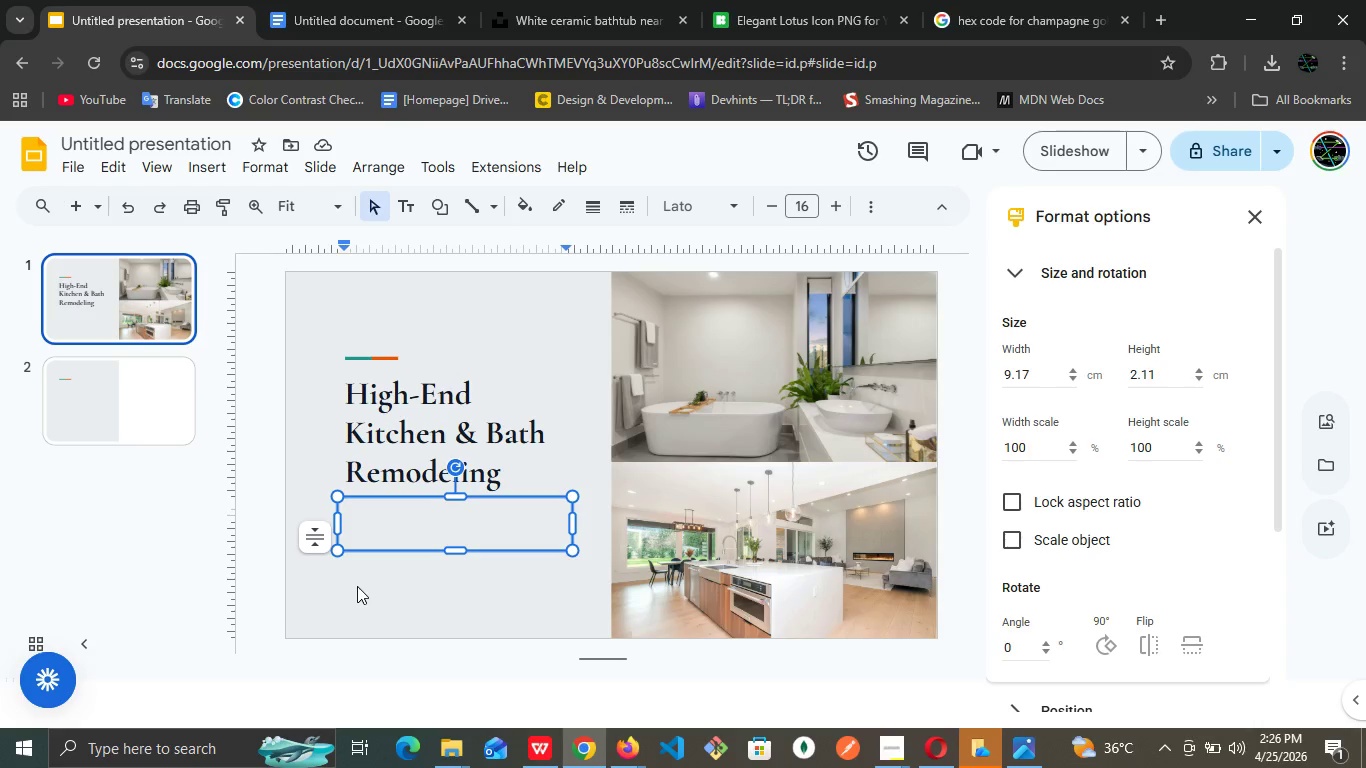 
left_click([926, 679])